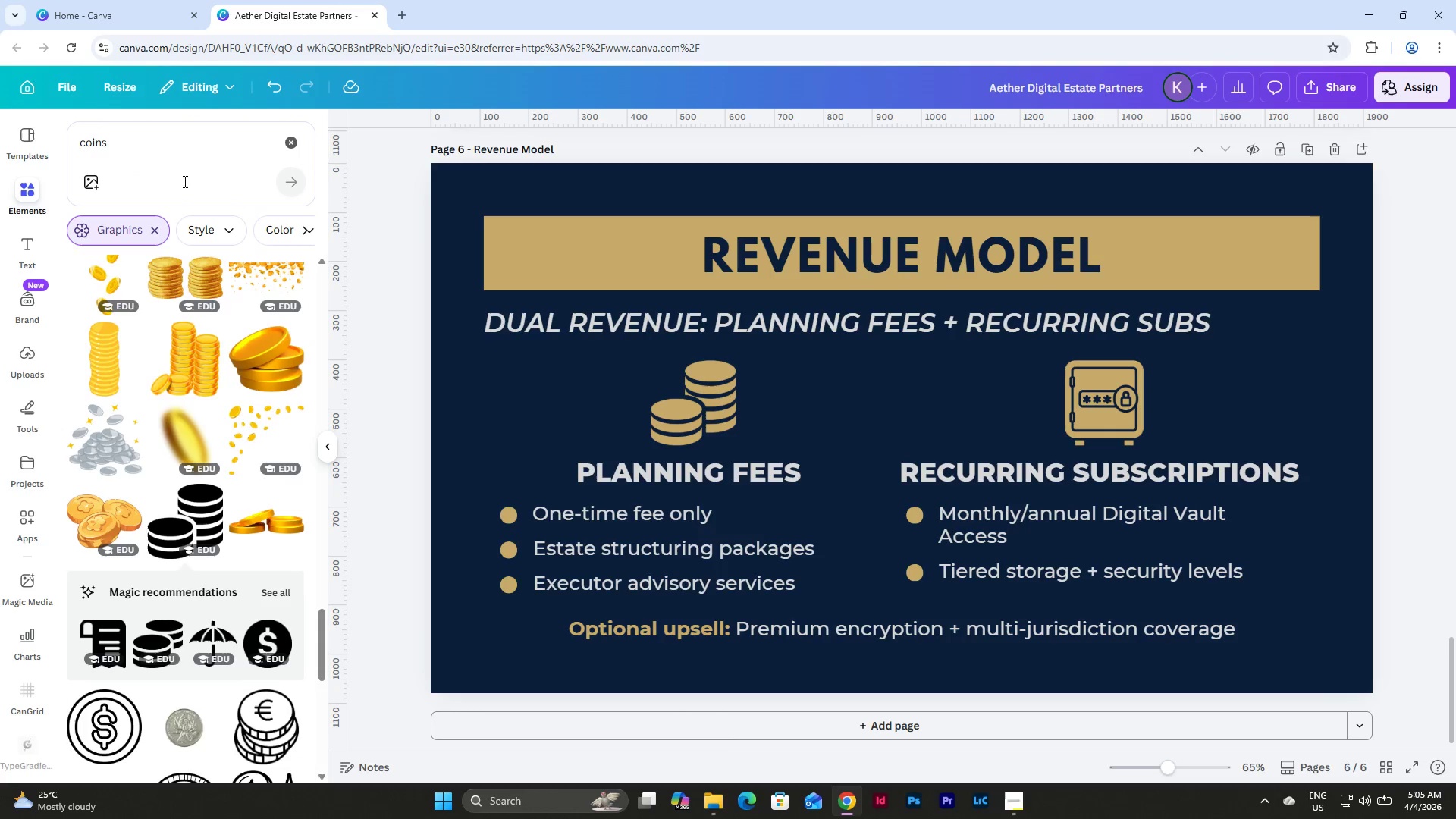 
left_click_drag(start_coordinate=[147, 130], to_coordinate=[65, 151])
 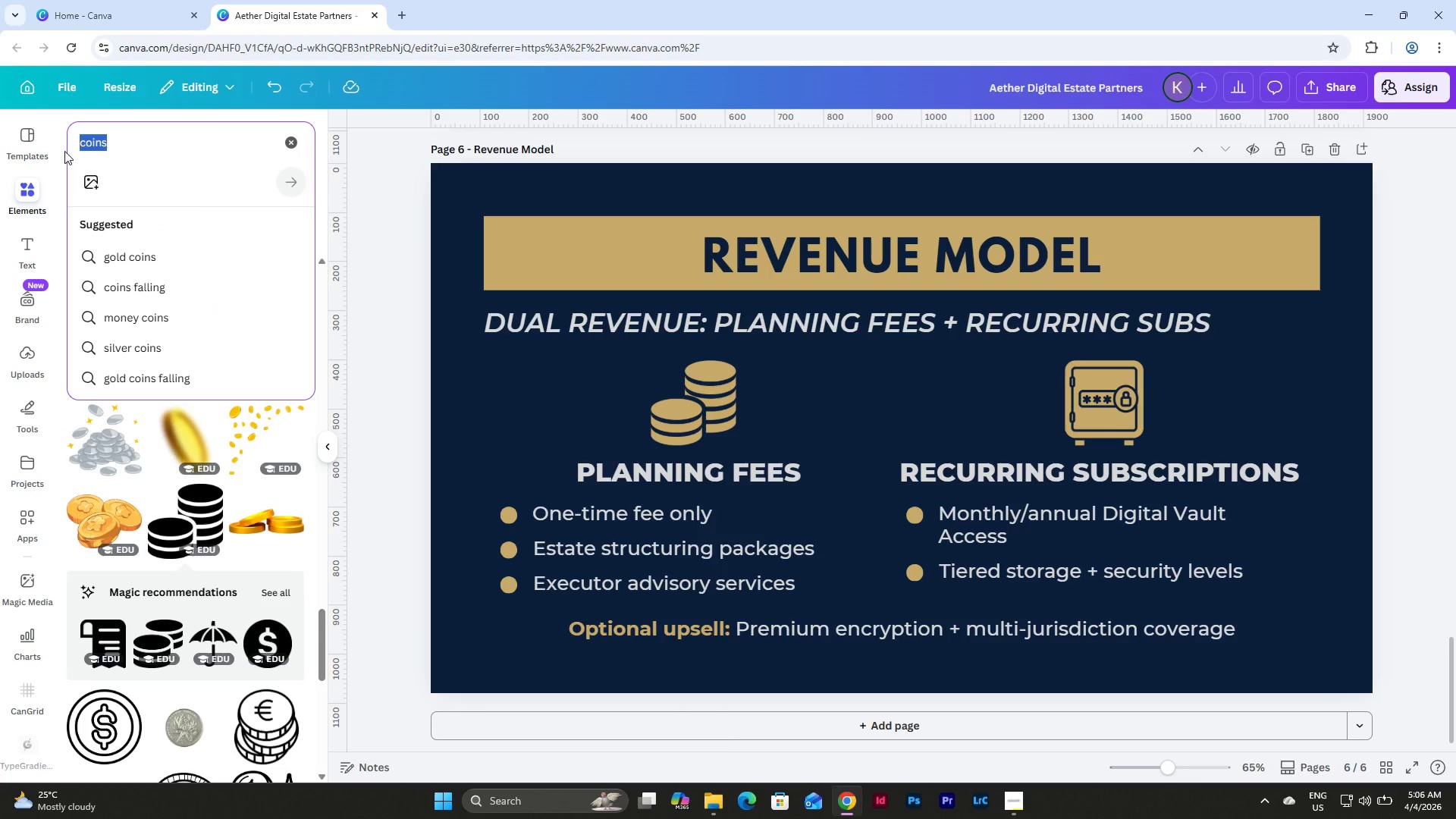 
type(subc)
key(Backspace)
type(scipp)
key(Backspace)
type(tion)
 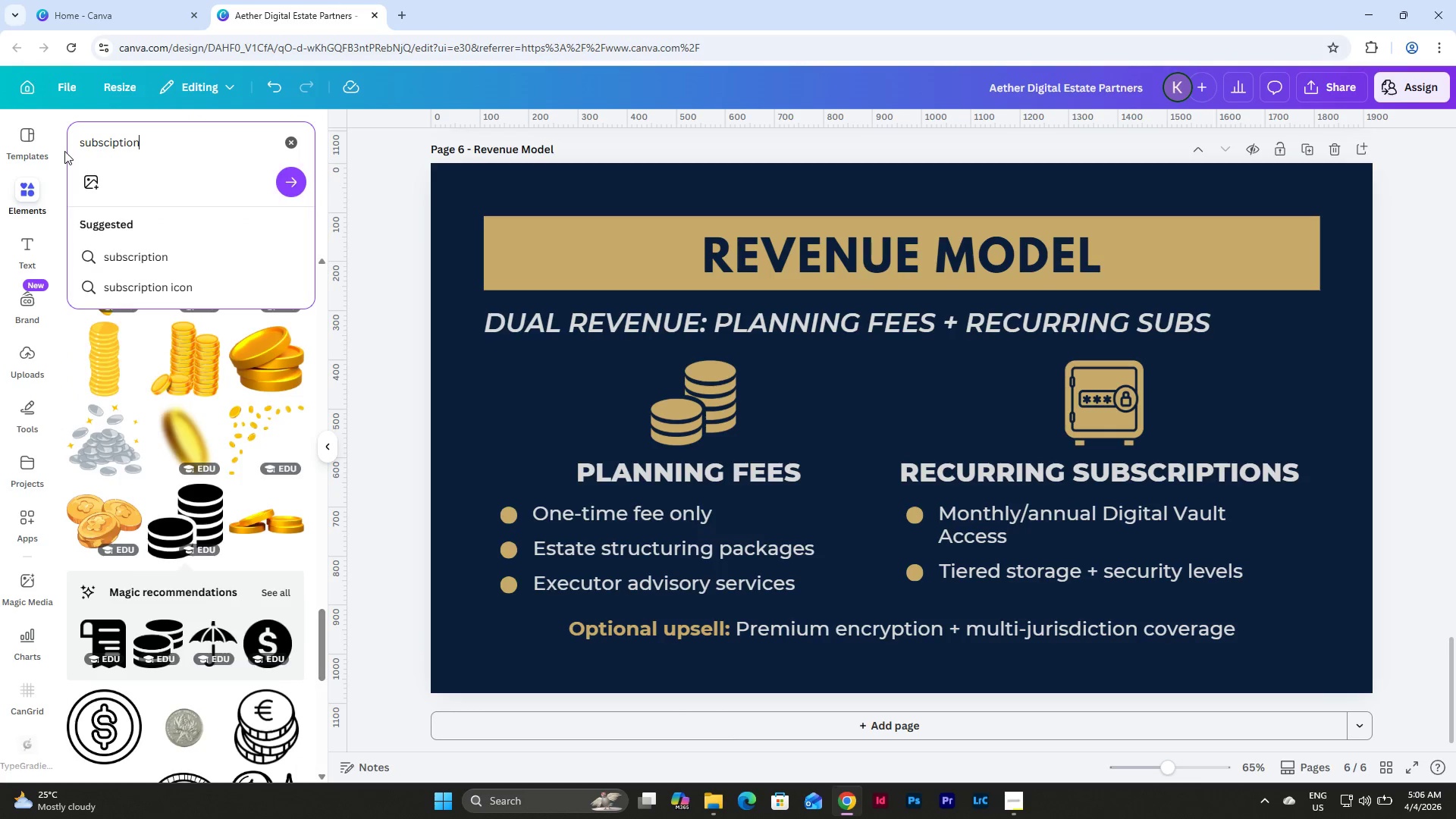 
key(Enter)
 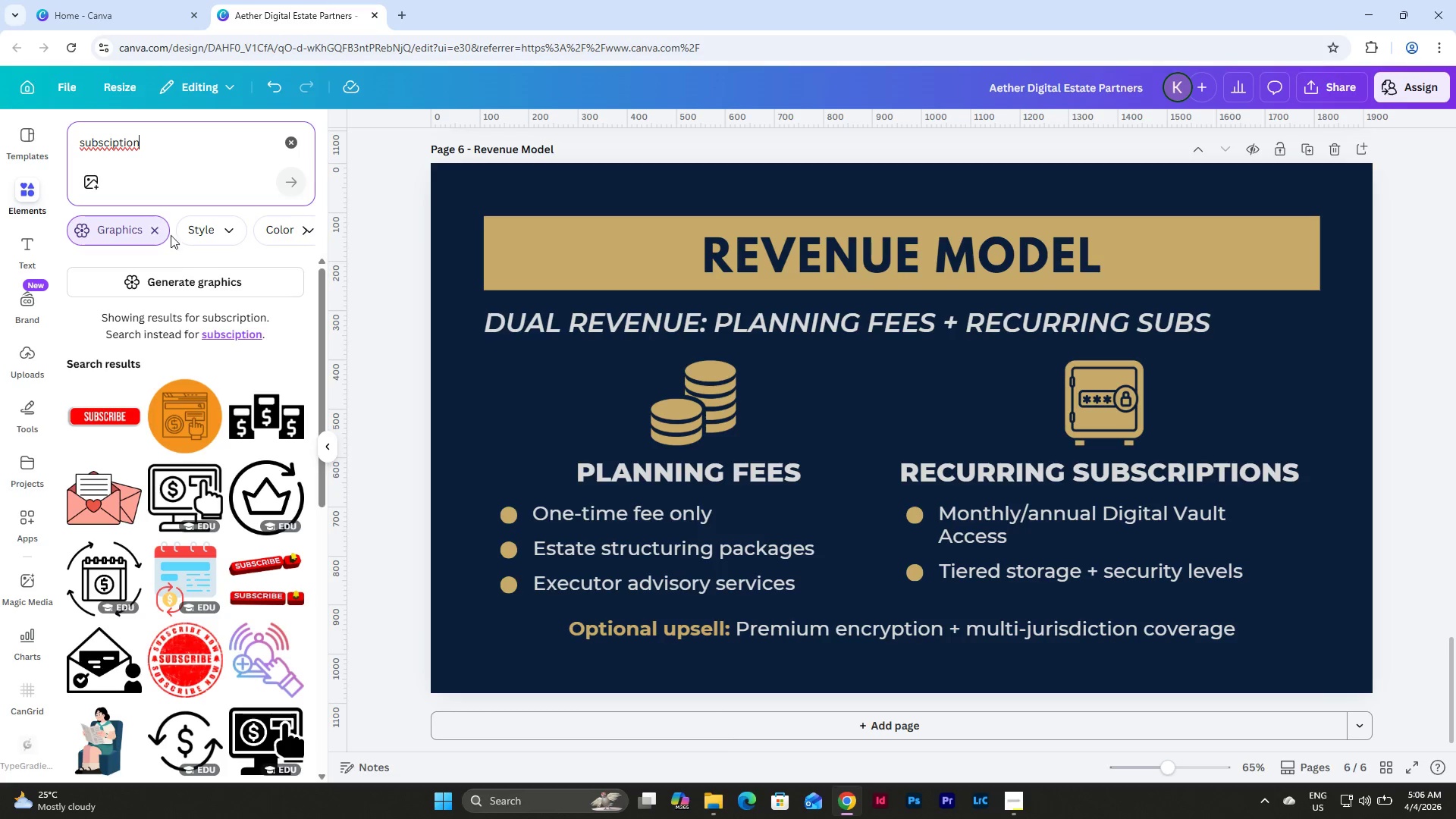 
left_click([212, 337])
 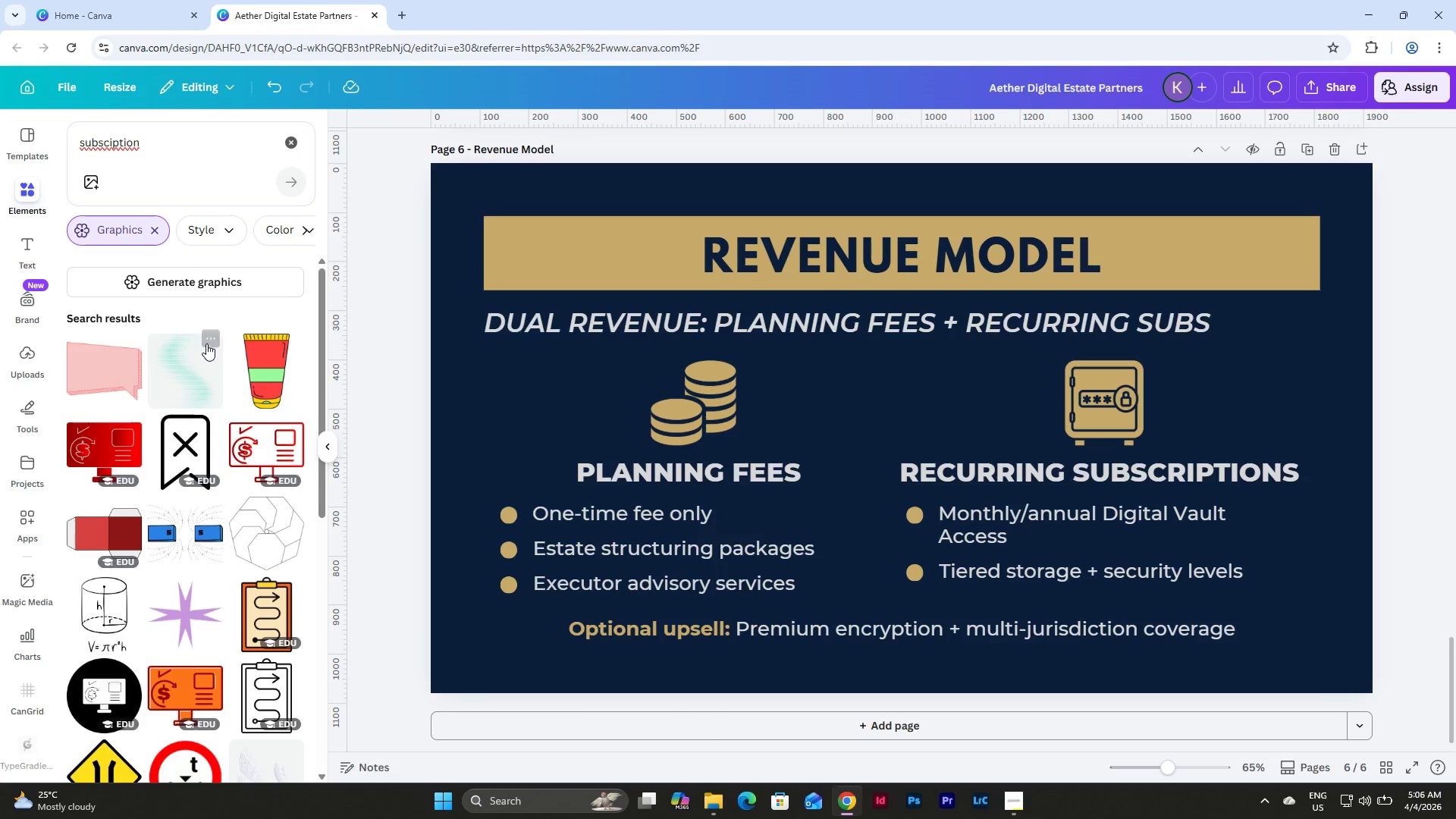 
scroll: coordinate [203, 347], scroll_direction: down, amount: 5.0
 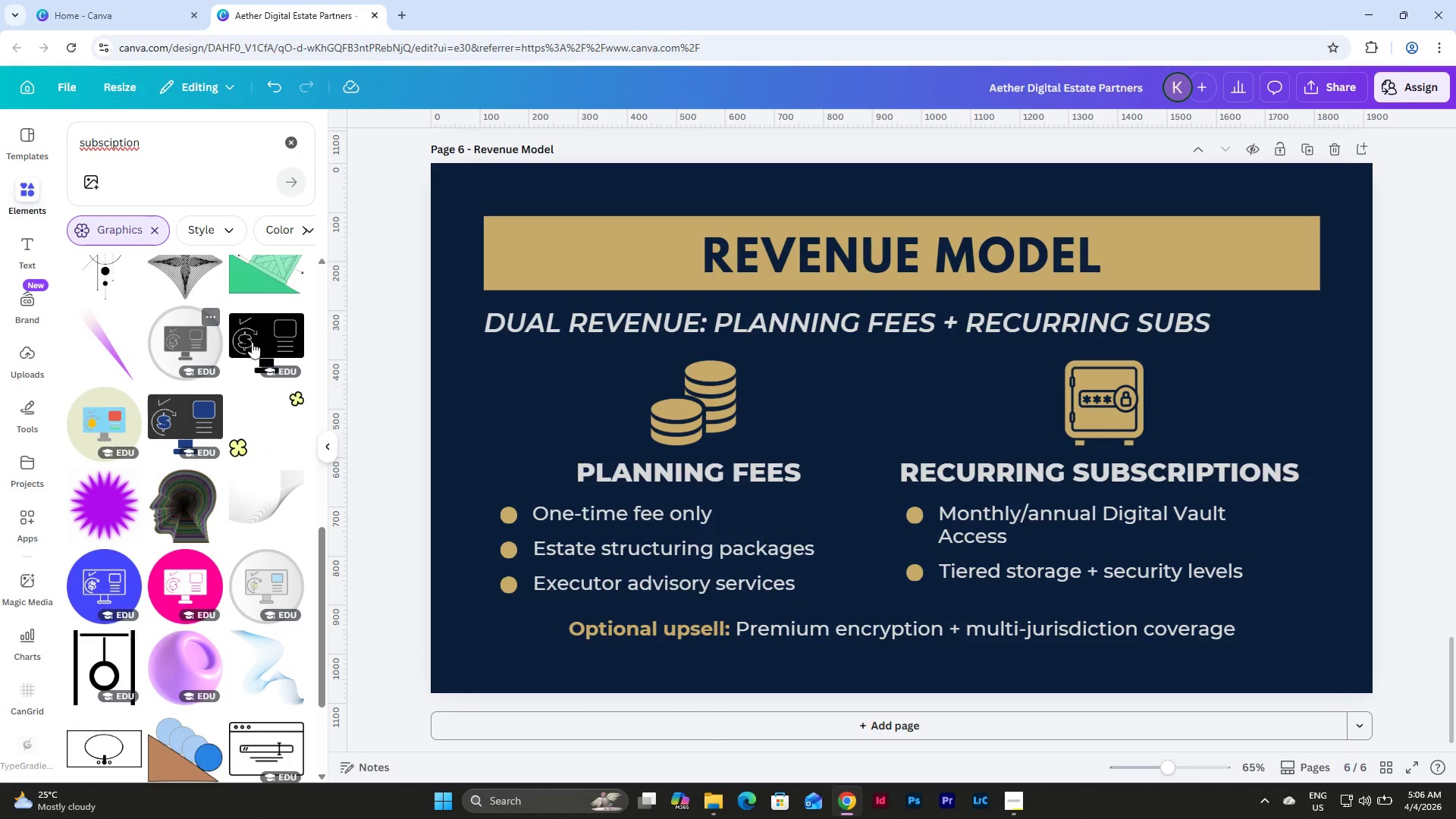 
scroll: coordinate [259, 322], scroll_direction: up, amount: 10.0
 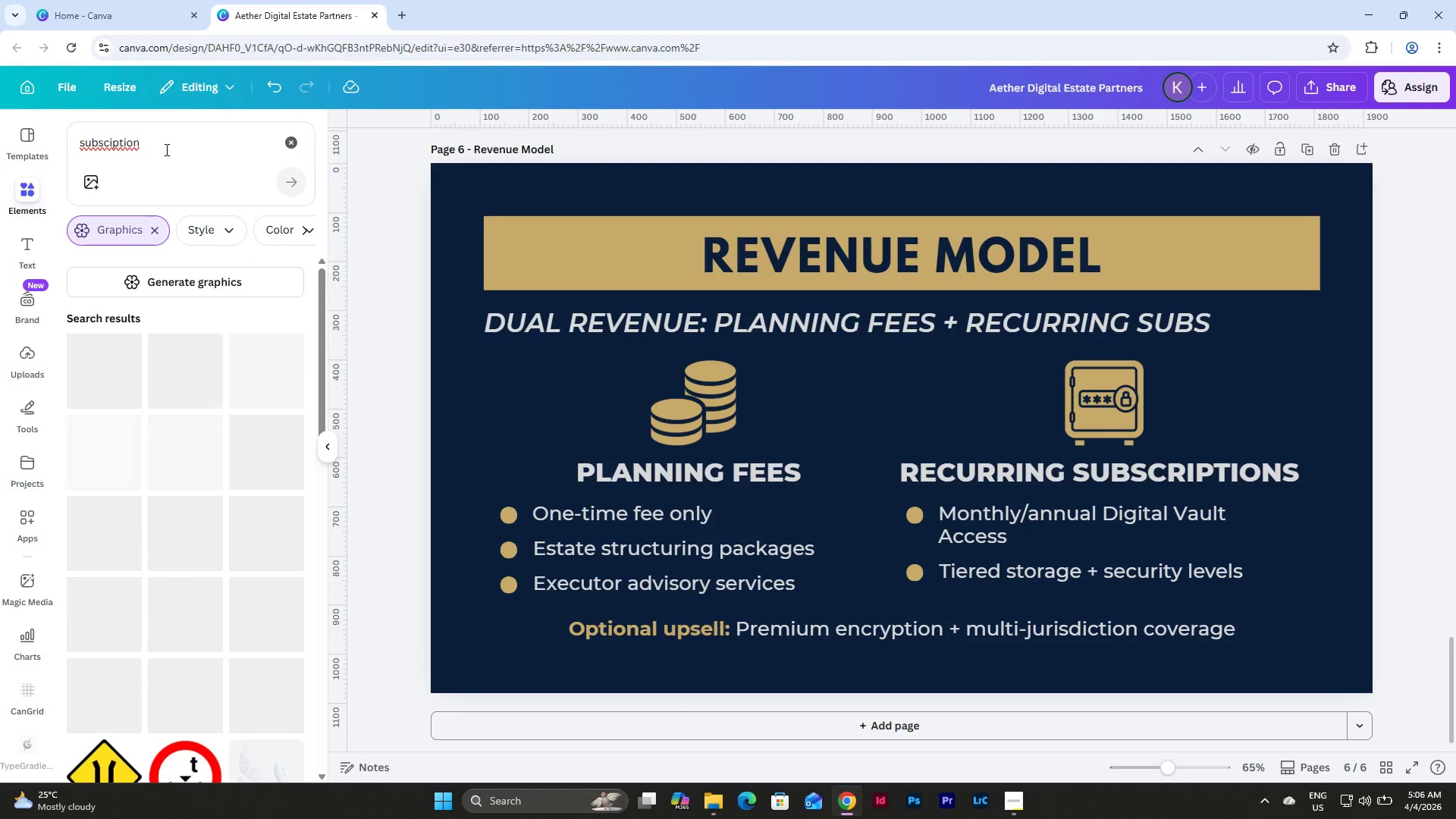 
left_click([150, 141])